 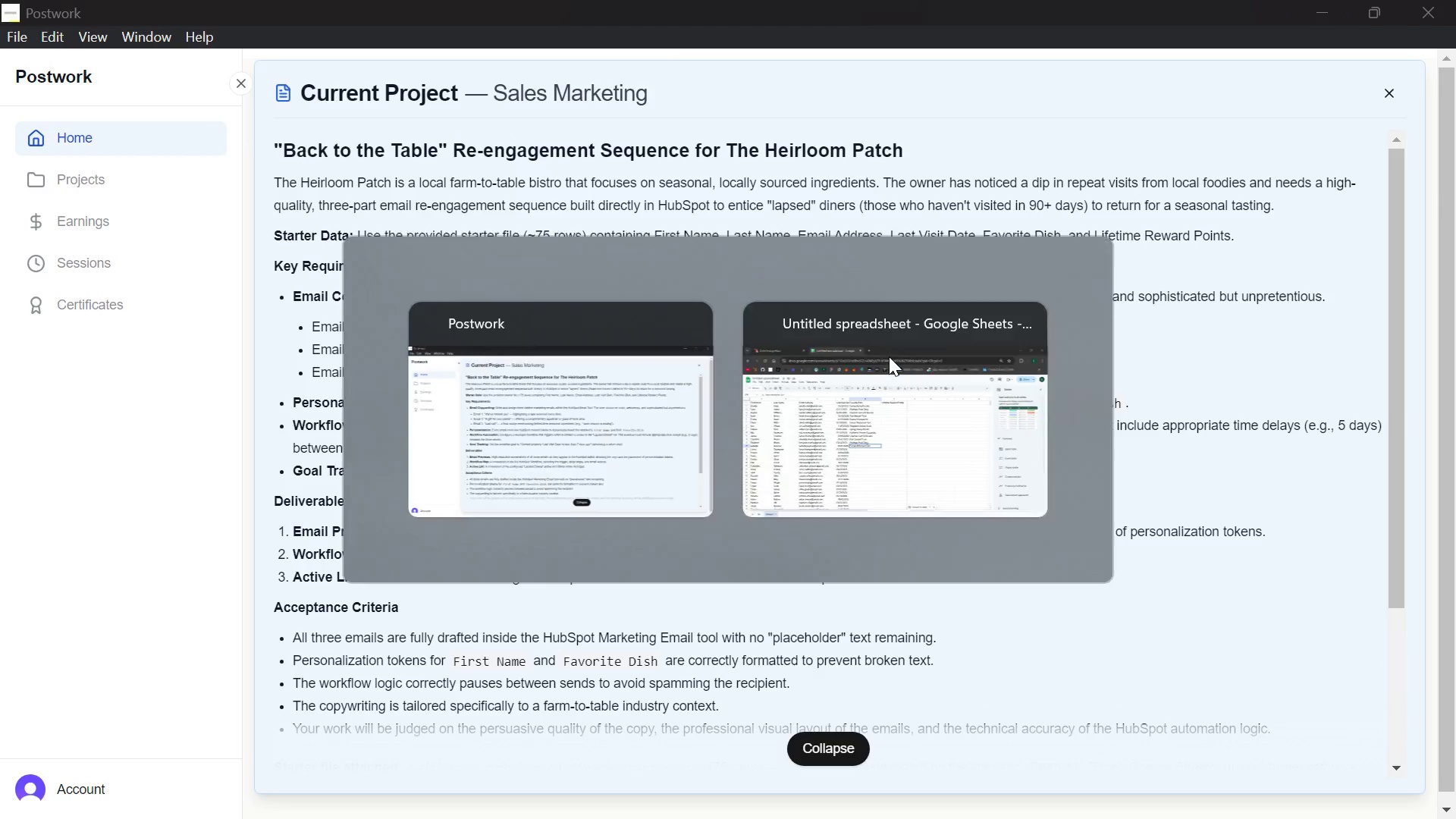 
key(Enter)
 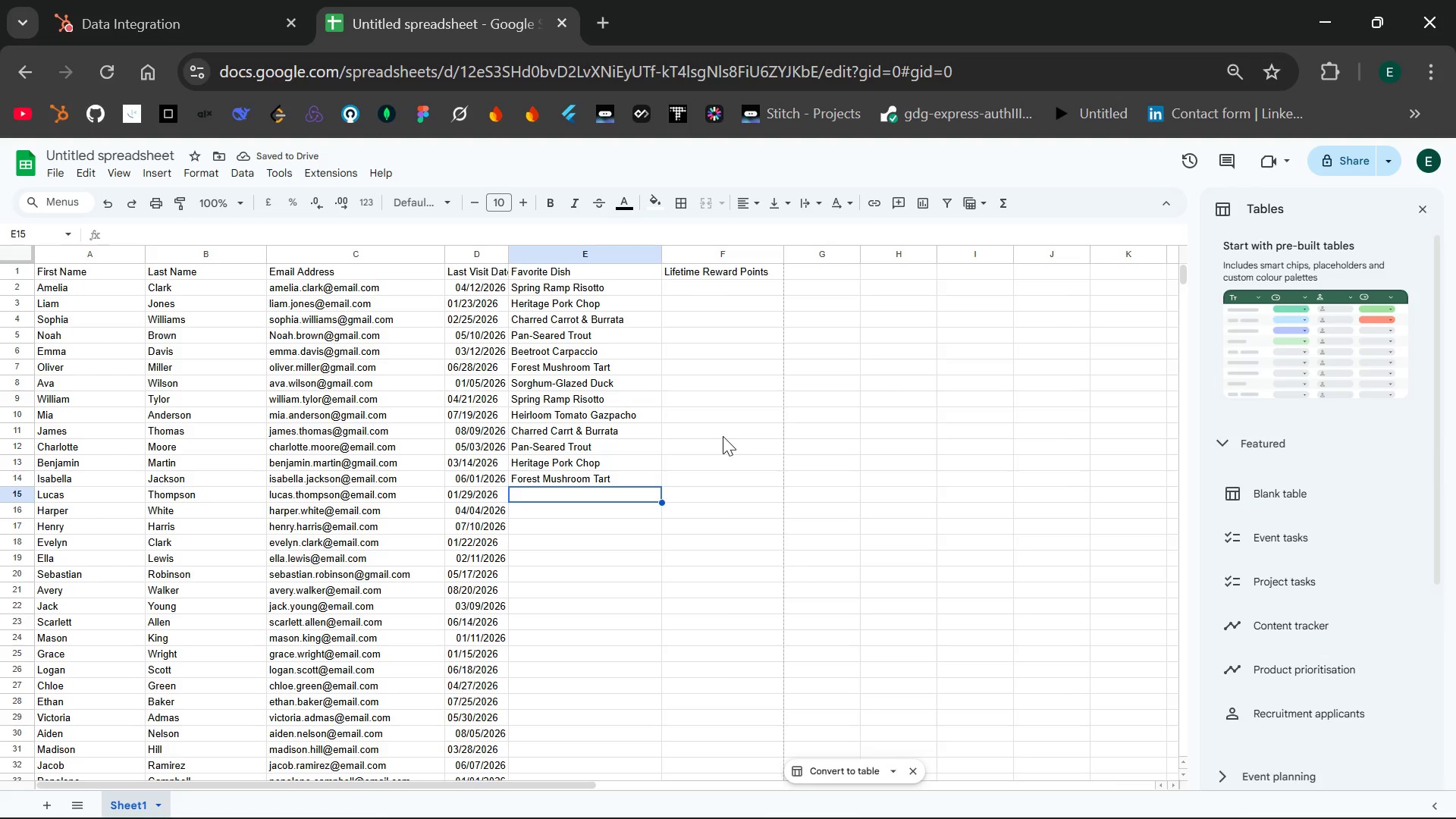 
double_click([542, 493])
 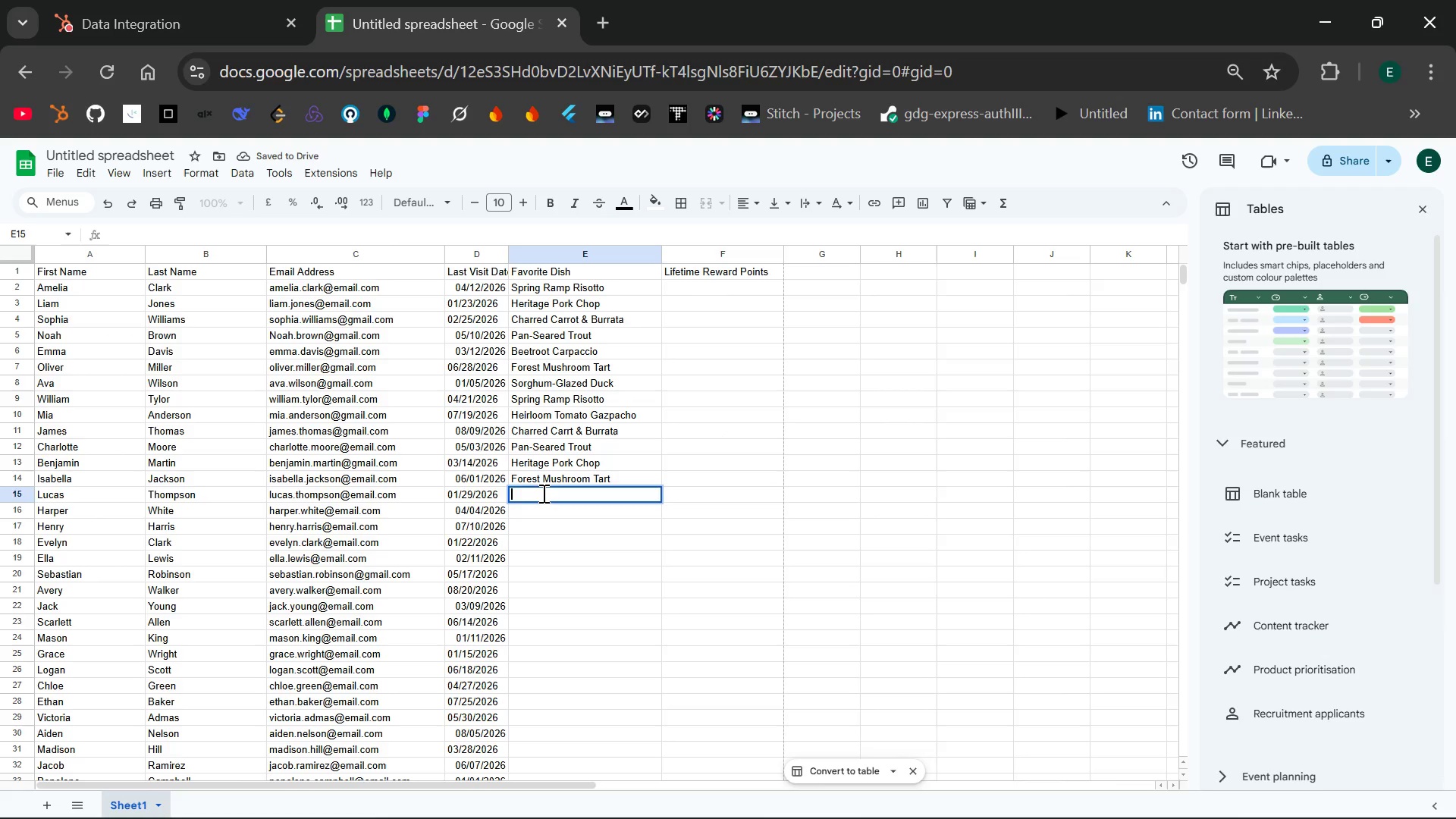 
type(Beetroot Carpaccio)
 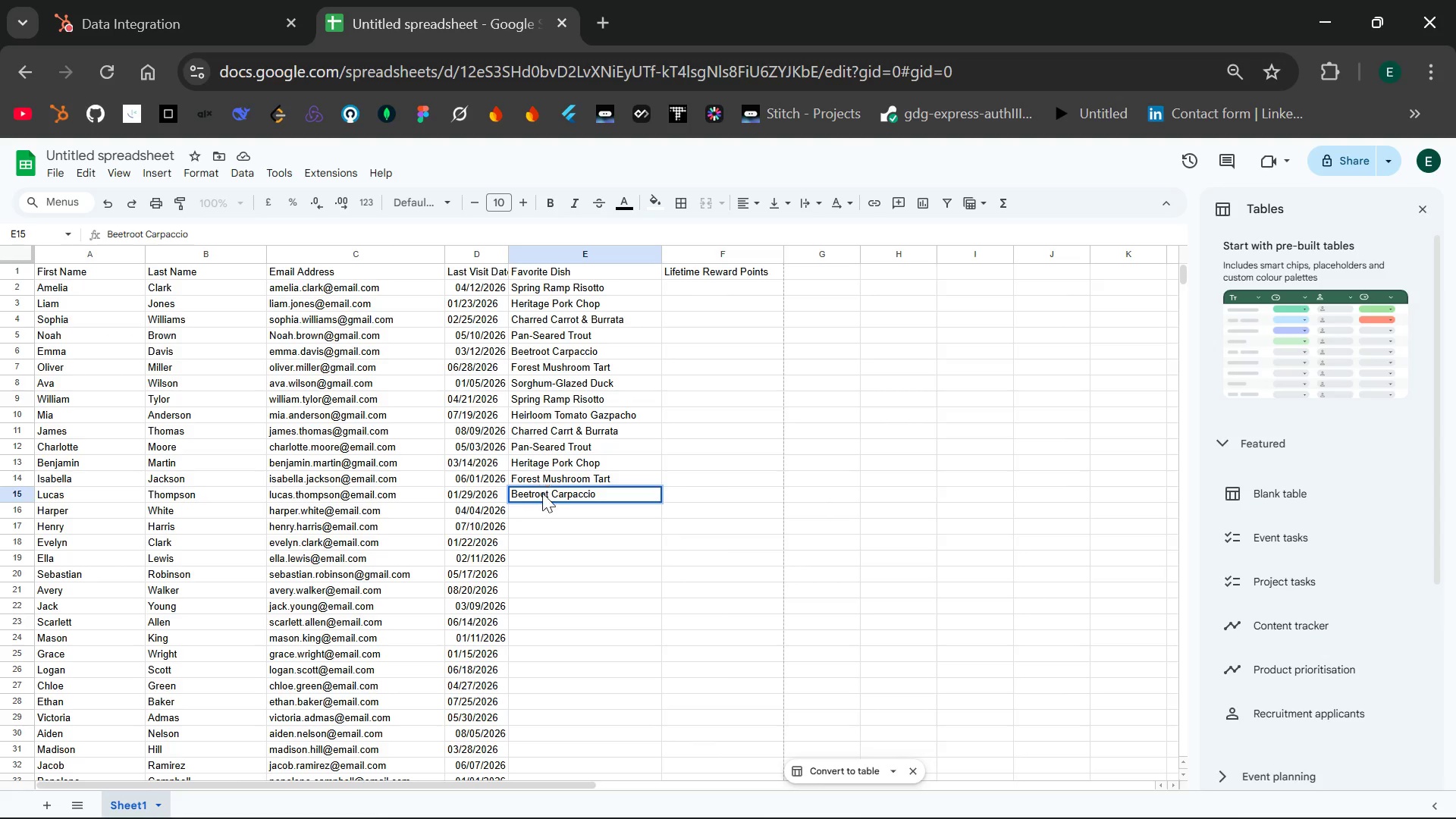 